 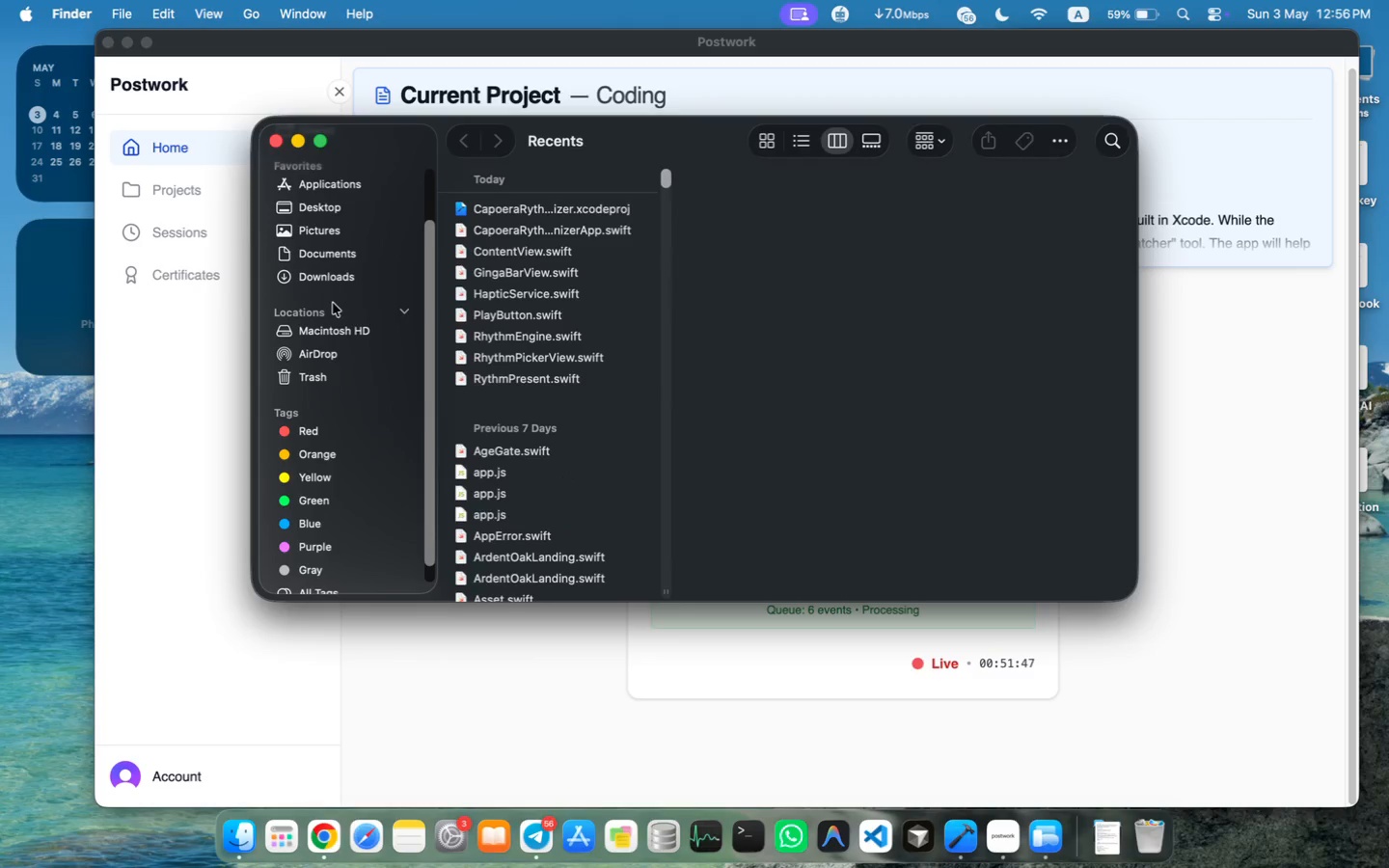 
left_click([339, 257])
 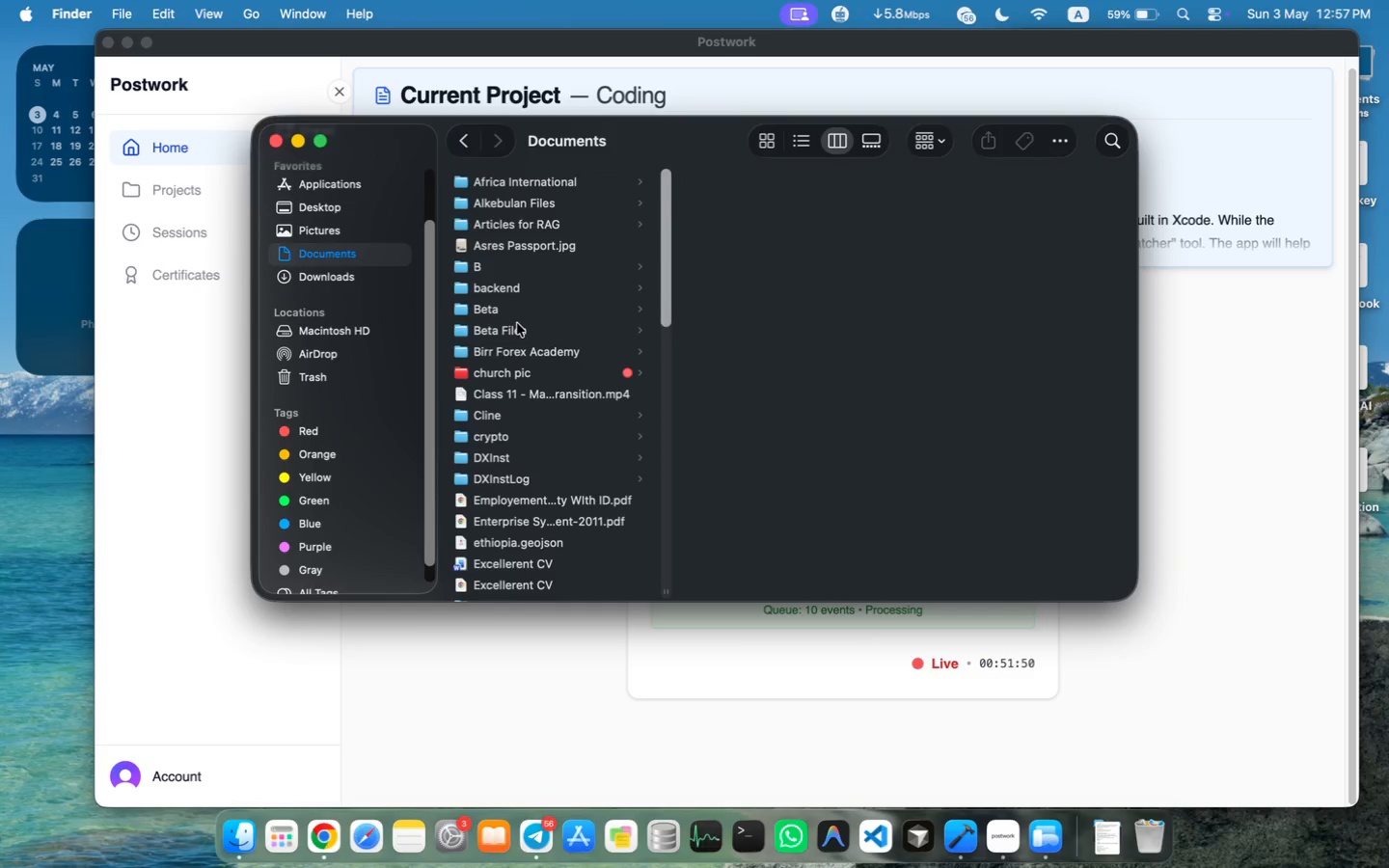 
scroll: coordinate [541, 412], scroll_direction: up, amount: 32.0
 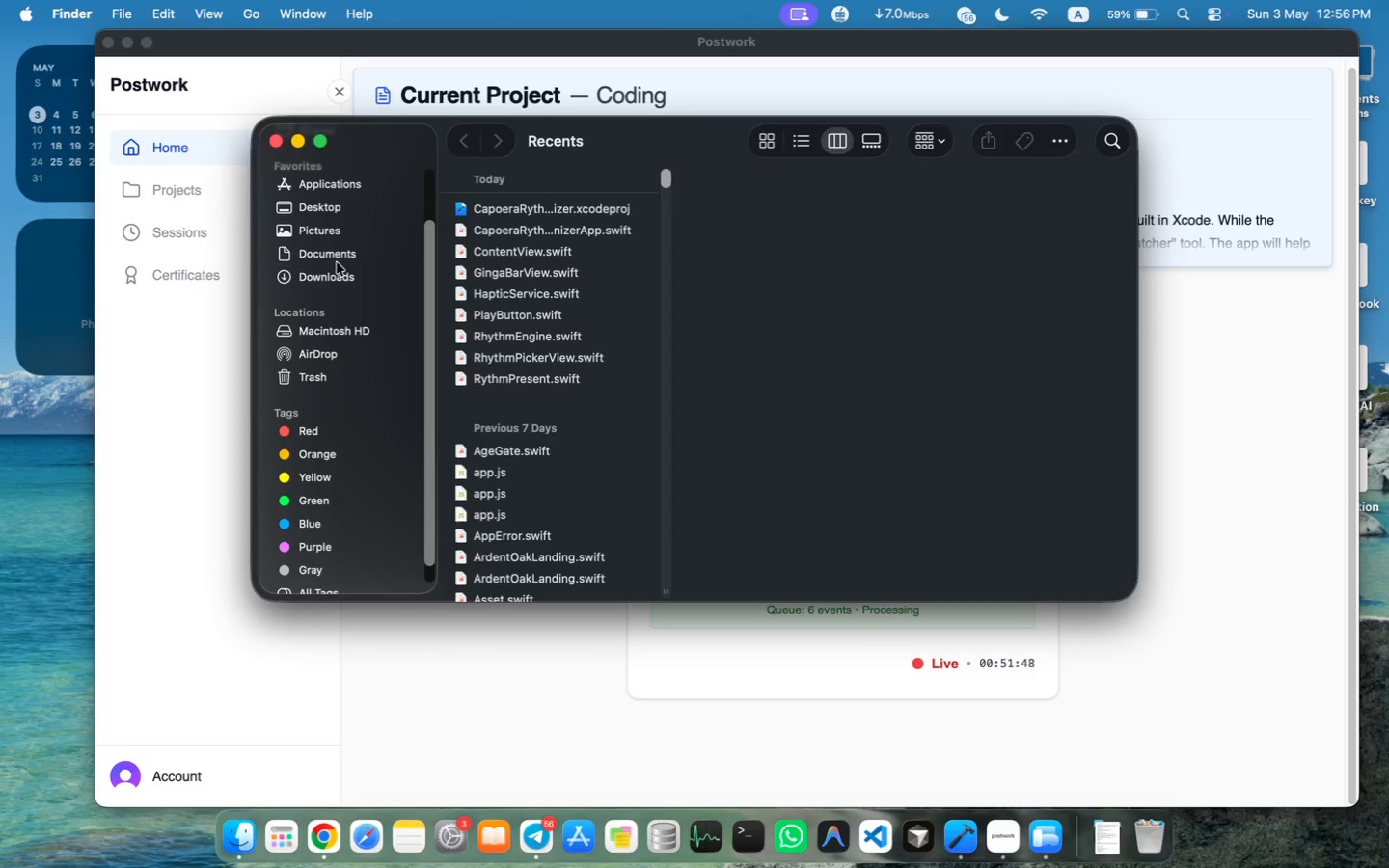 
scroll: coordinate [541, 412], scroll_direction: down, amount: 31.0
 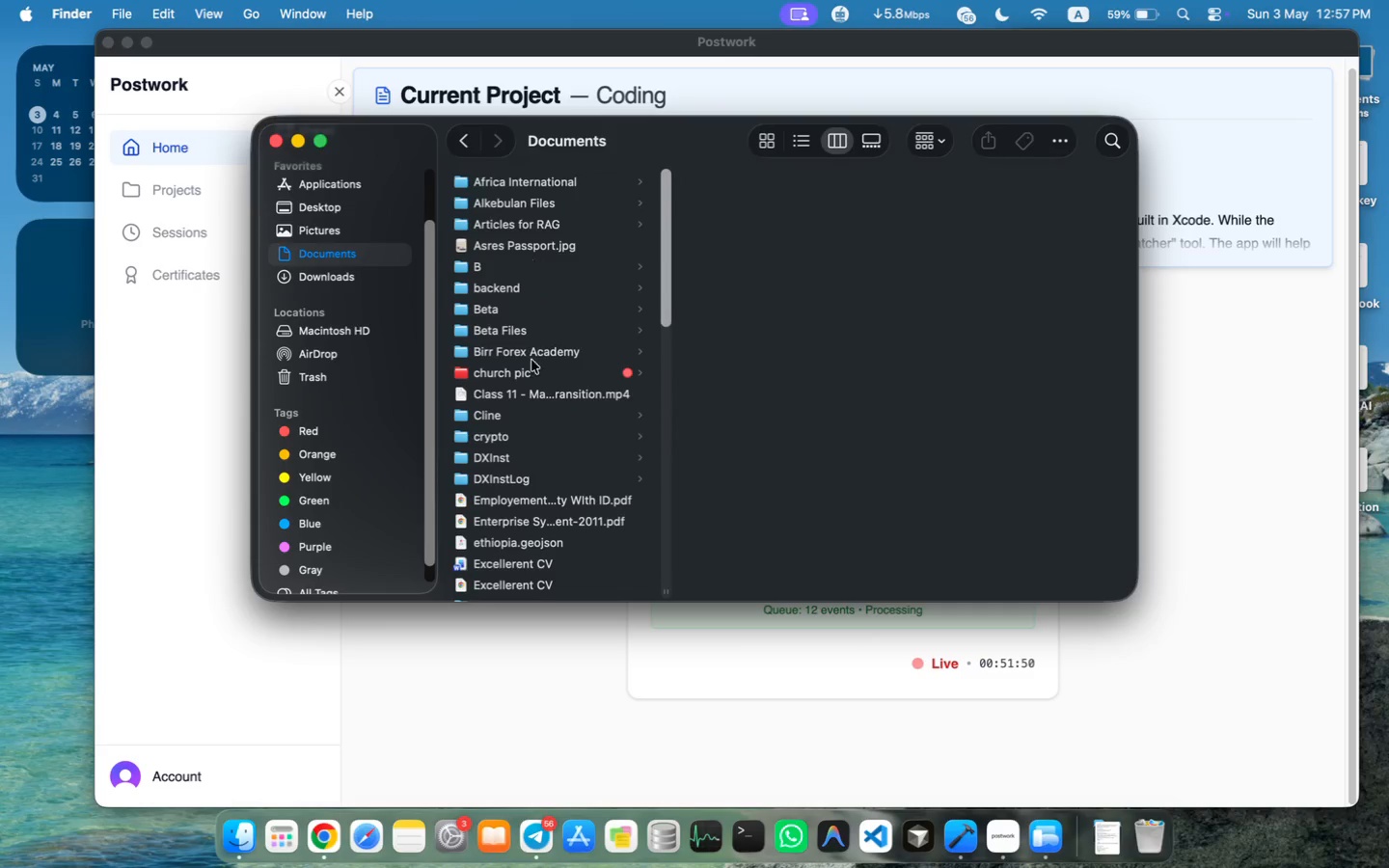 
left_click([519, 463])
 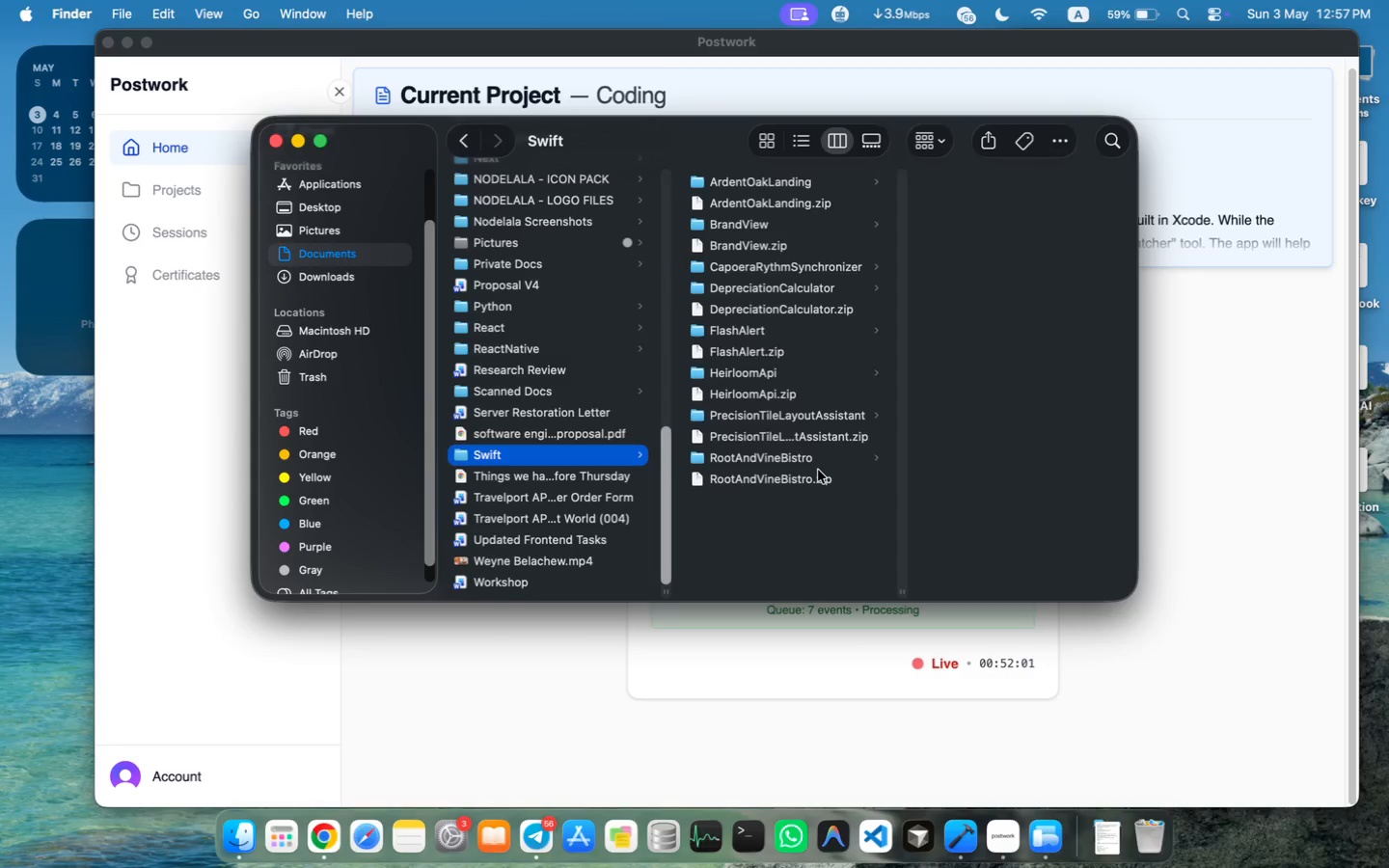 
scroll: coordinate [538, 464], scroll_direction: down, amount: 24.0
 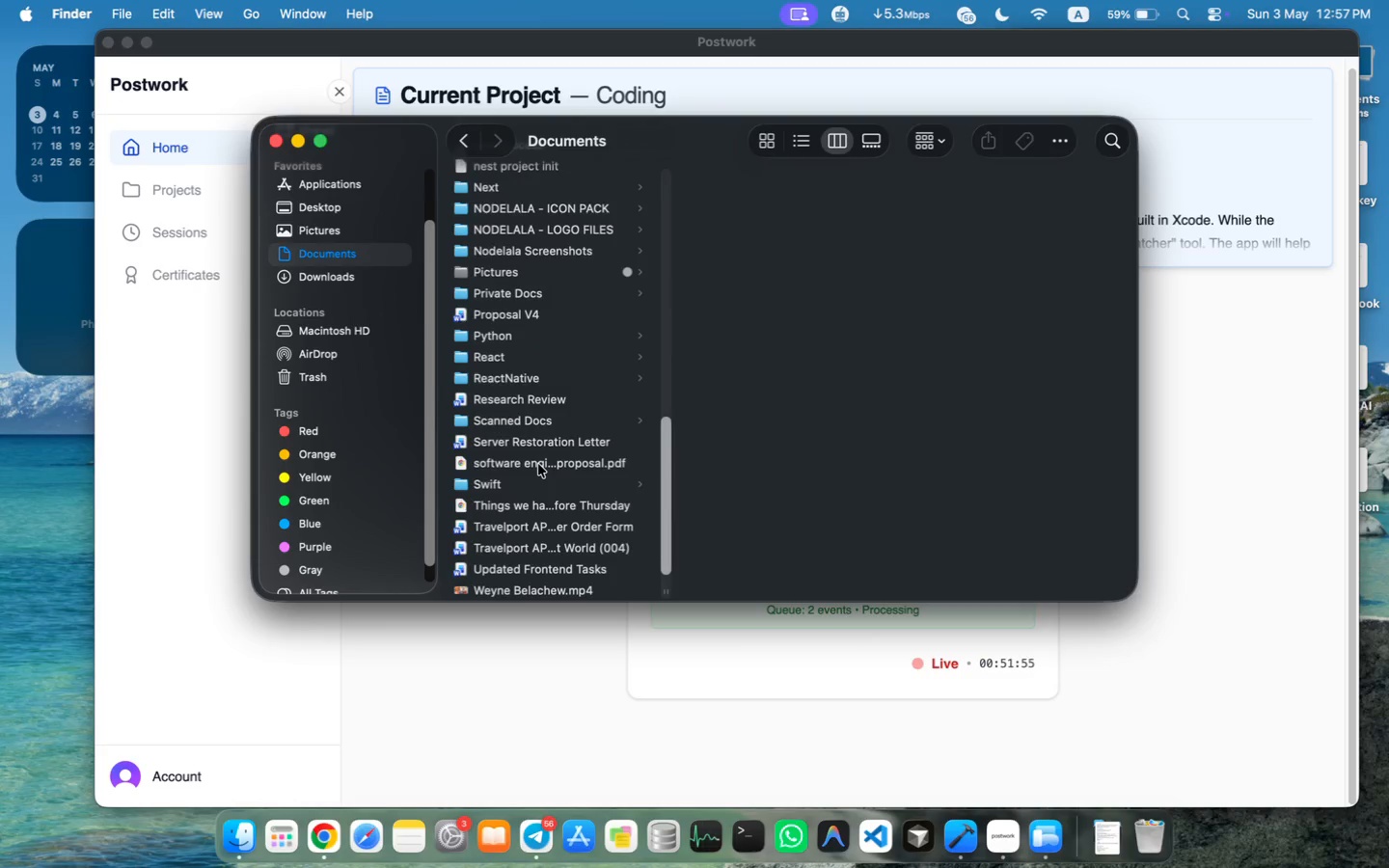 
wait(7.2)
 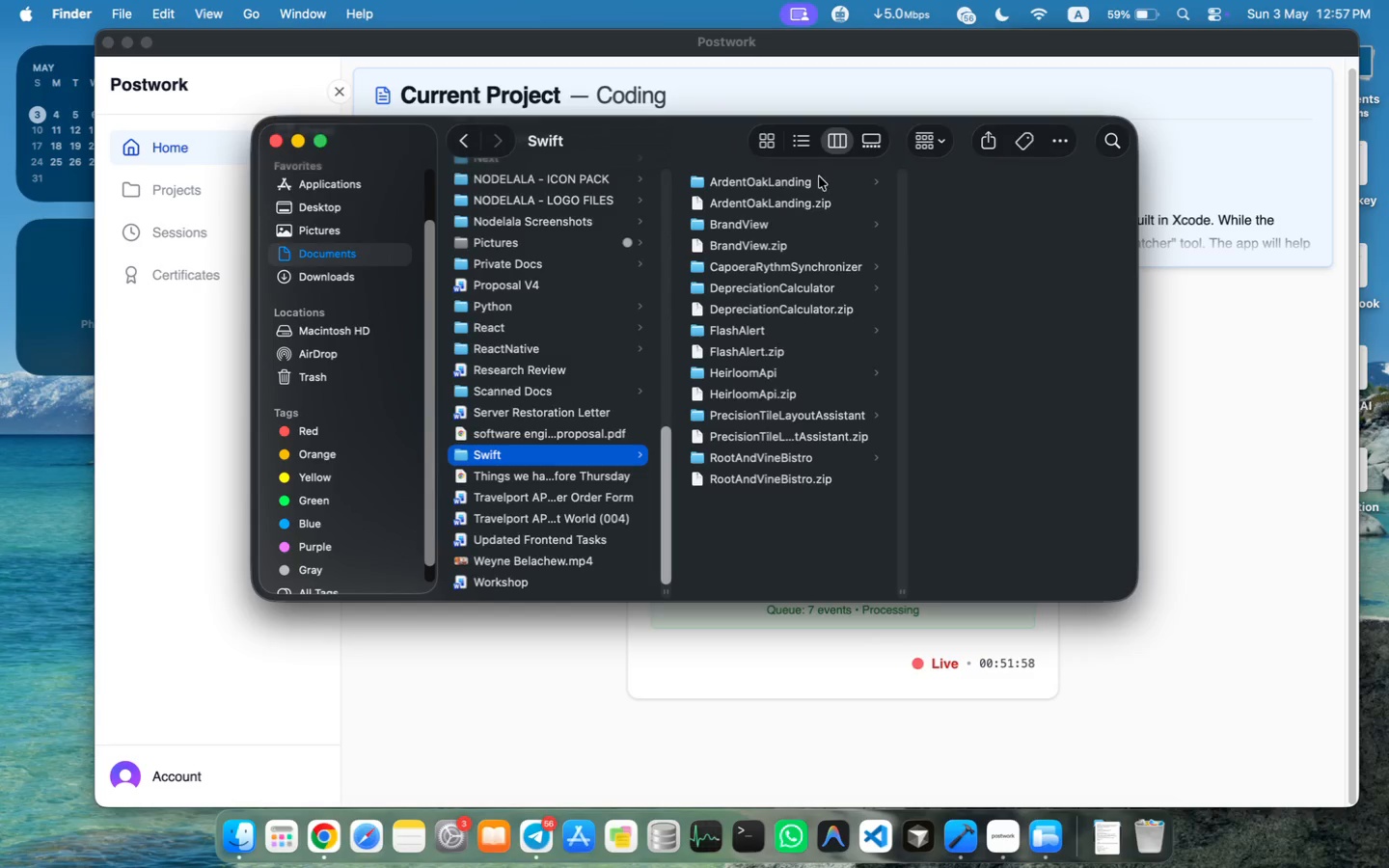 
left_click([792, 267])
 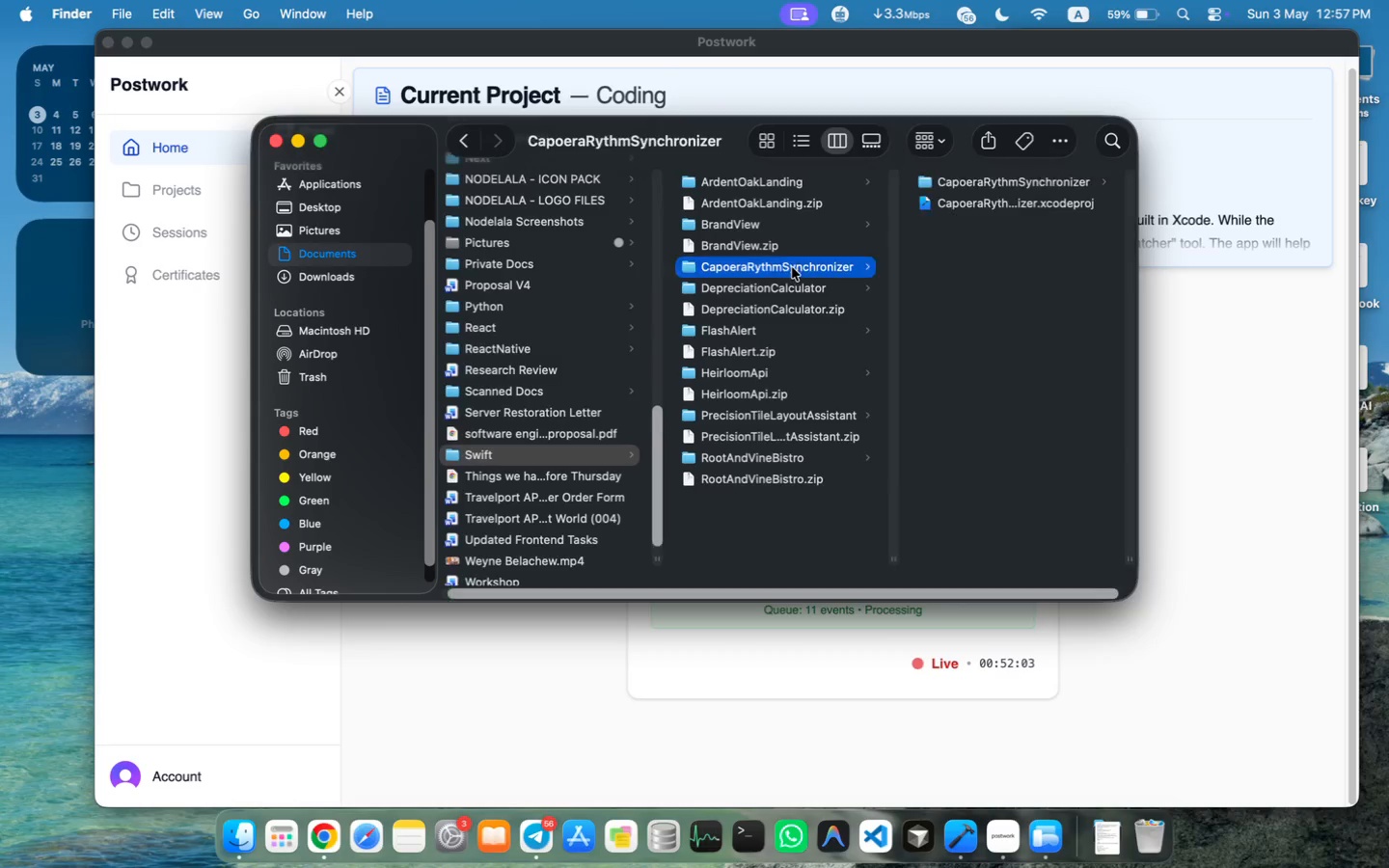 
right_click([792, 267])
 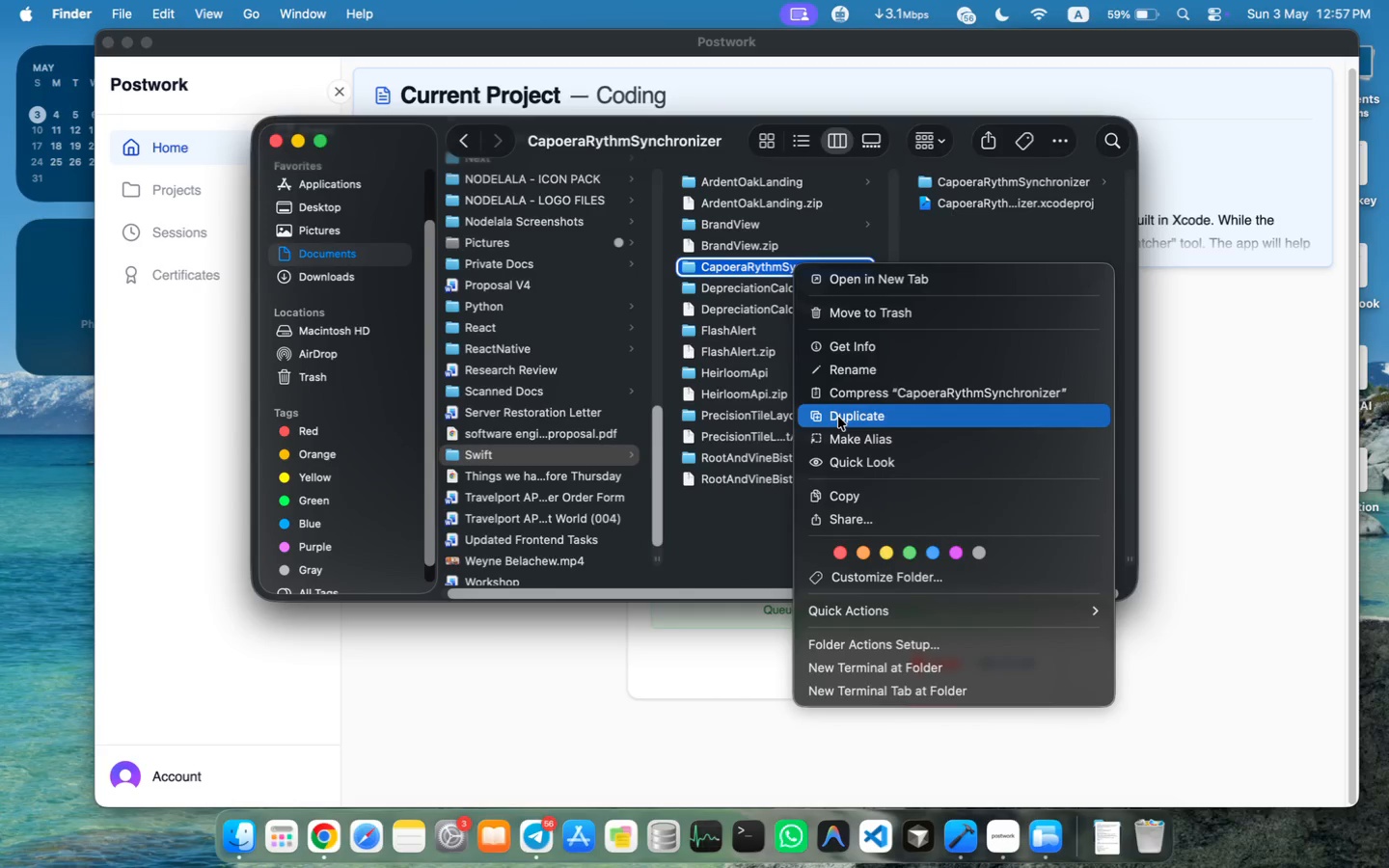 
left_click([842, 396])
 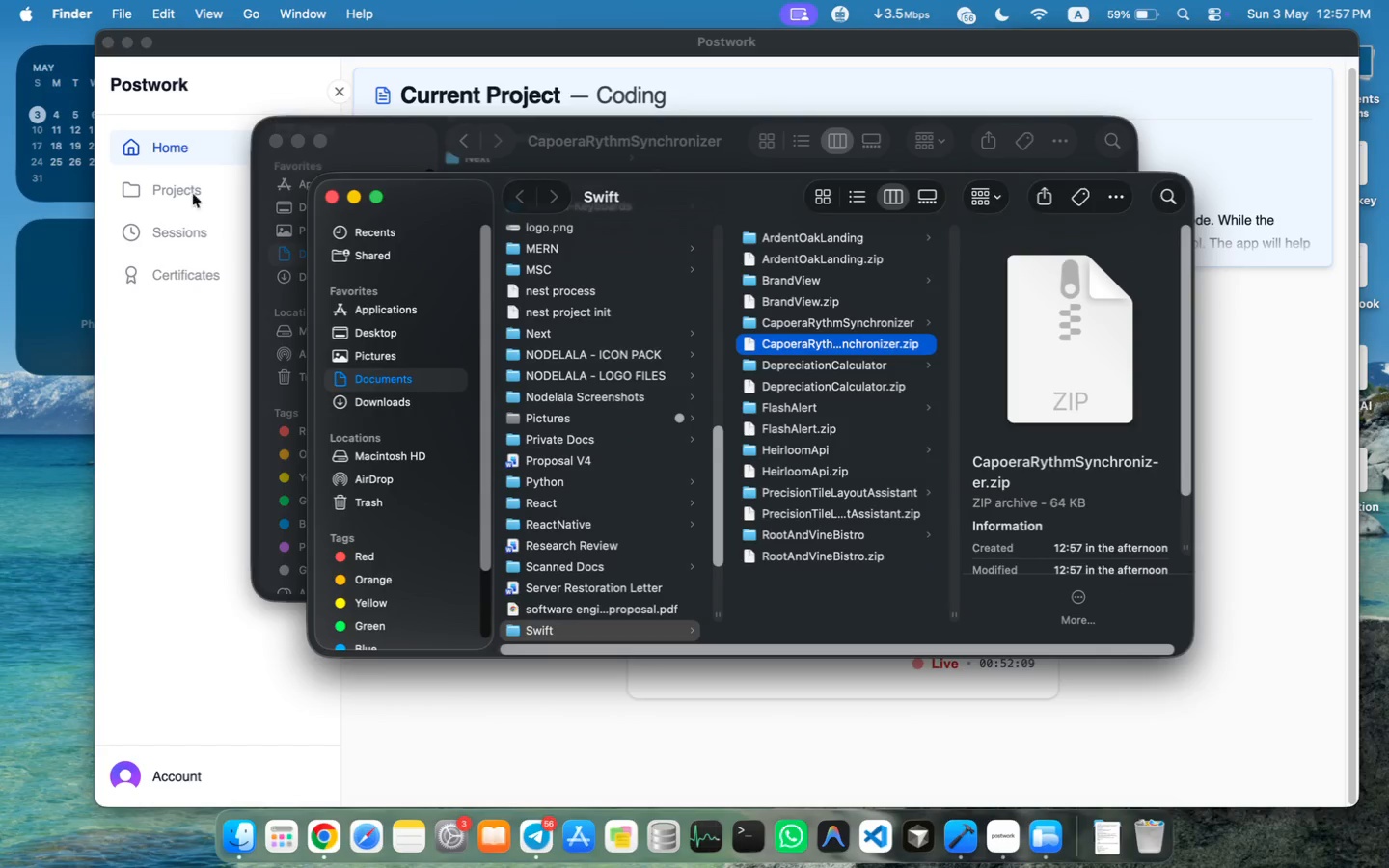 
left_click([329, 199])
 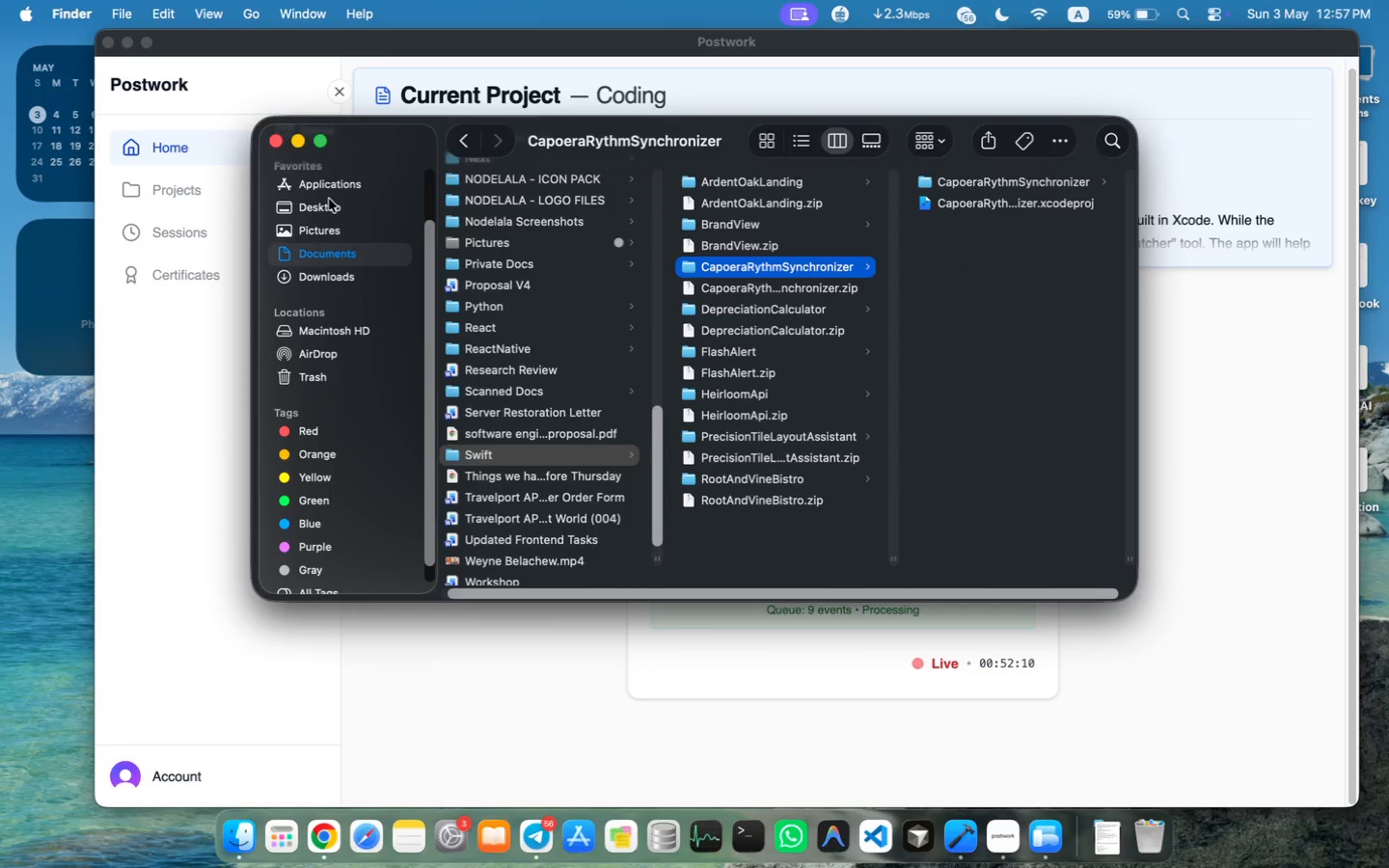 
mouse_move([700, 290])
 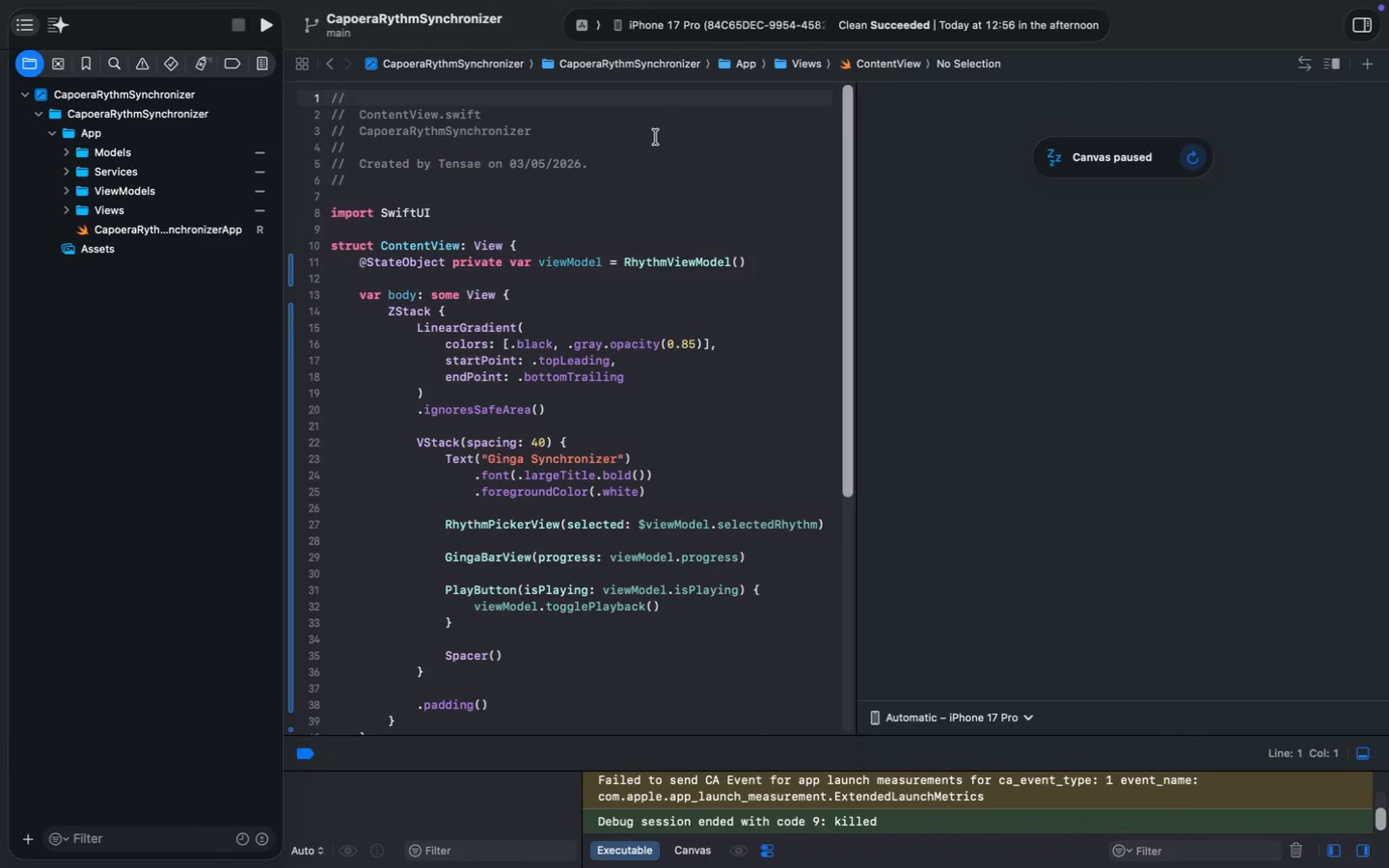 
key(Meta+R)
 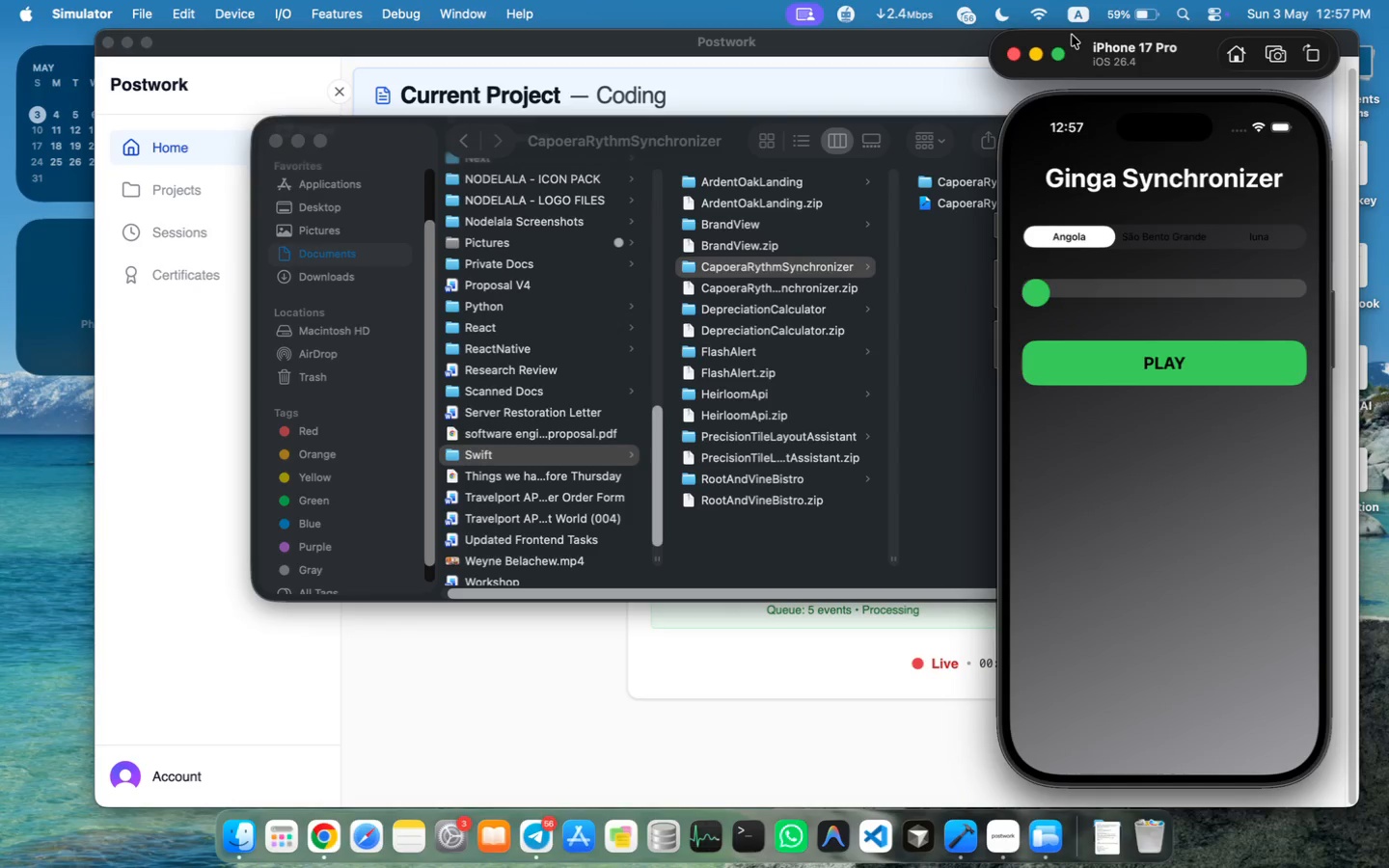 
wait(24.22)
 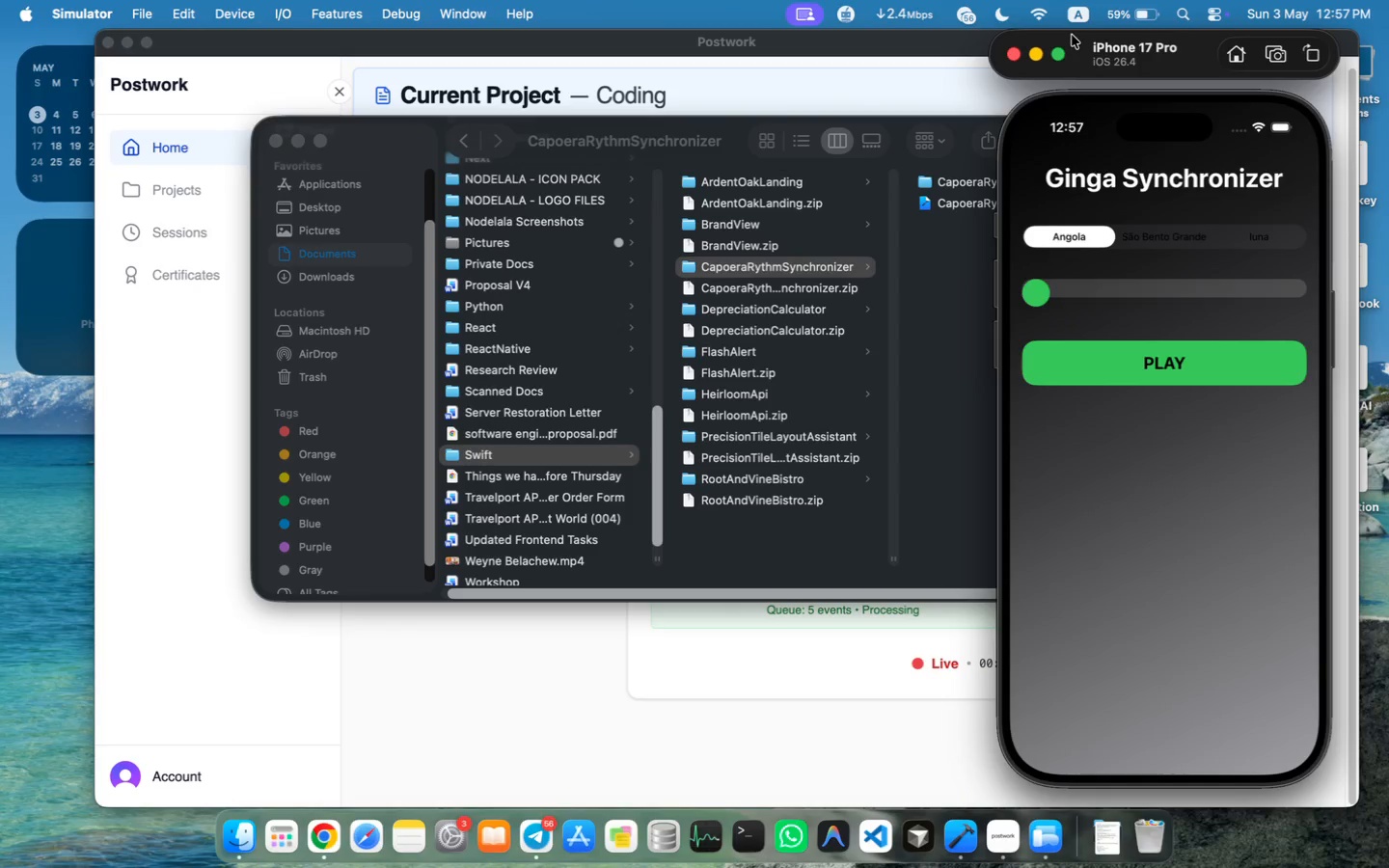 
left_click([1009, 54])
 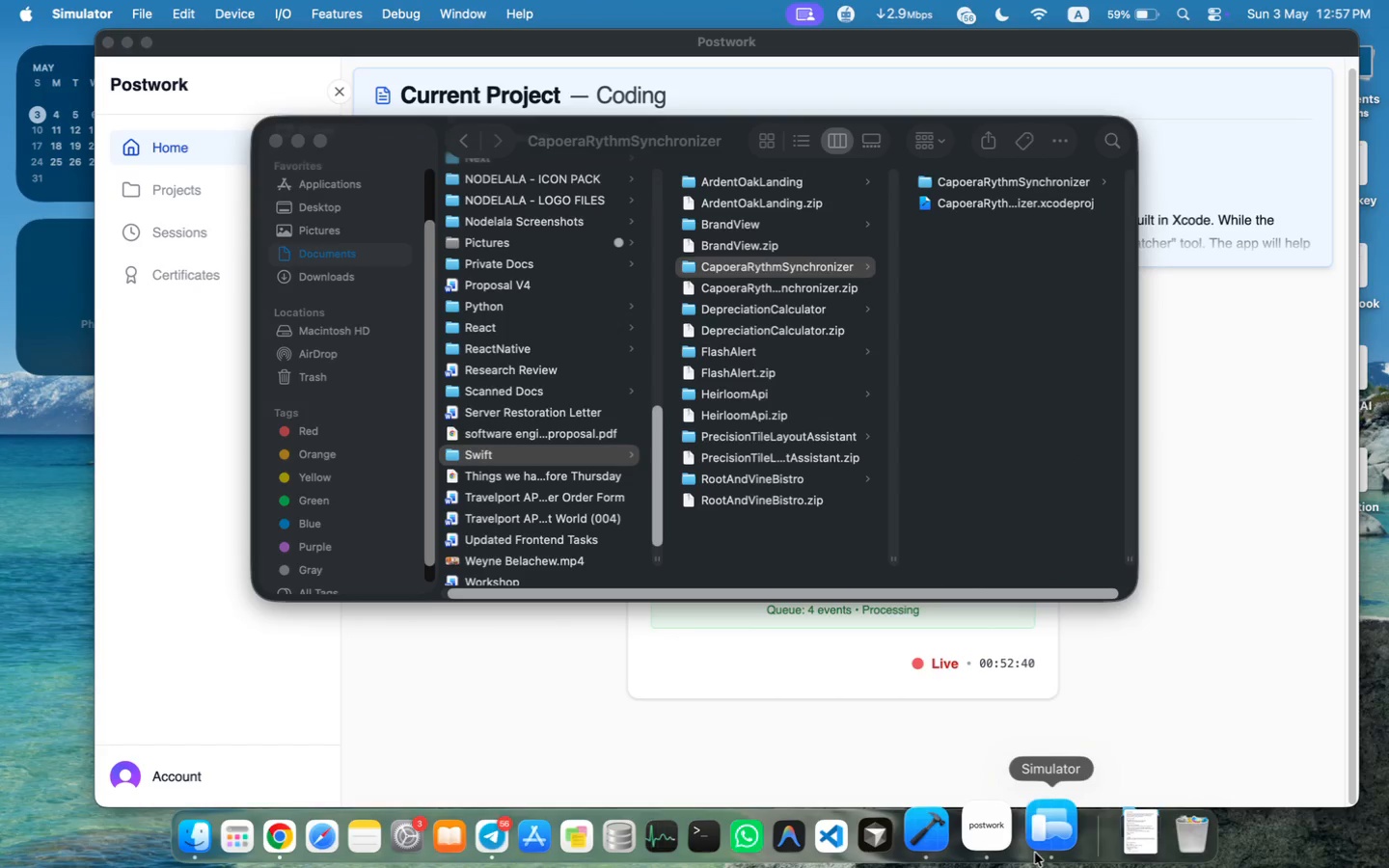 
right_click([1043, 852])
 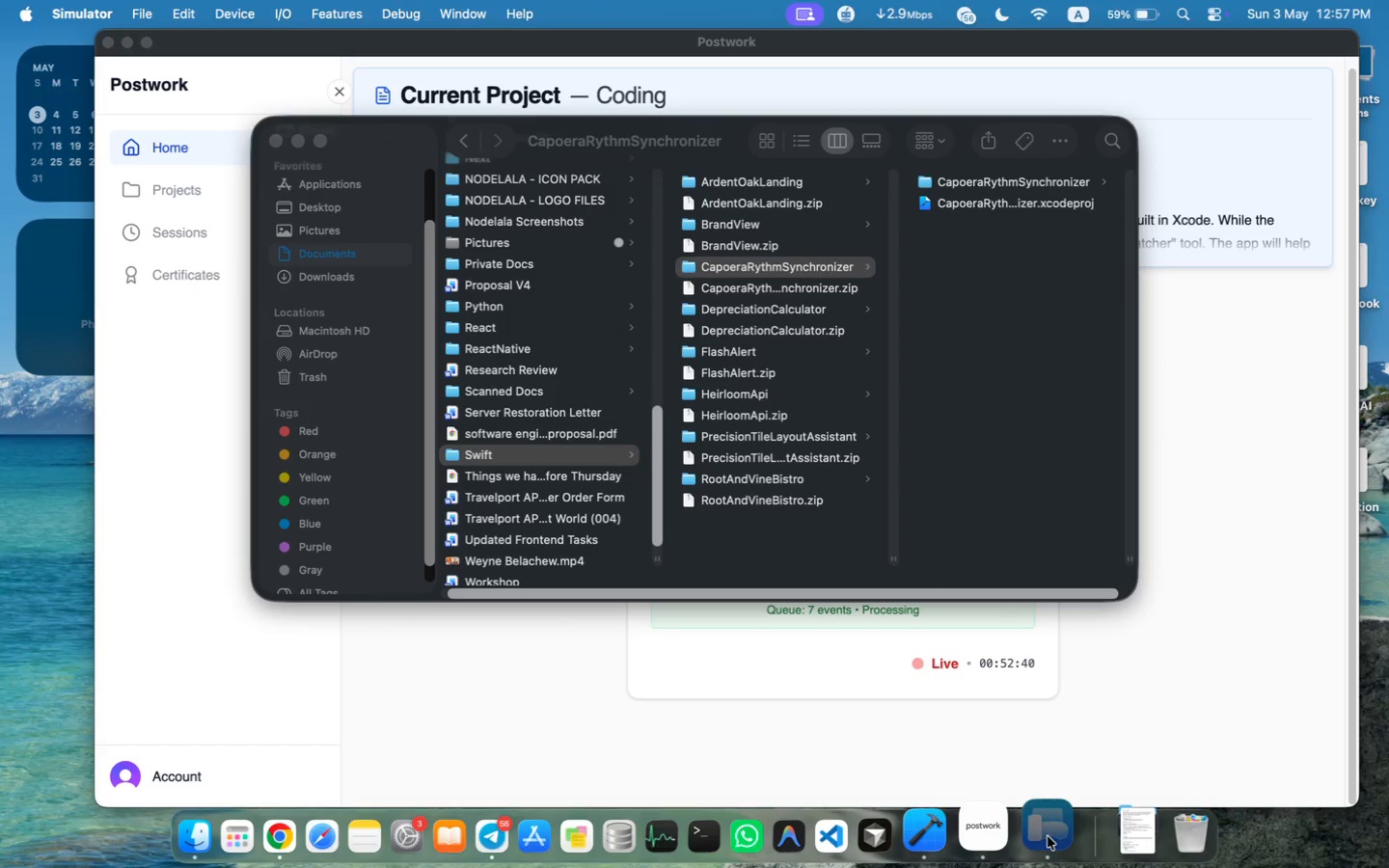 
mouse_move([1049, 826])
 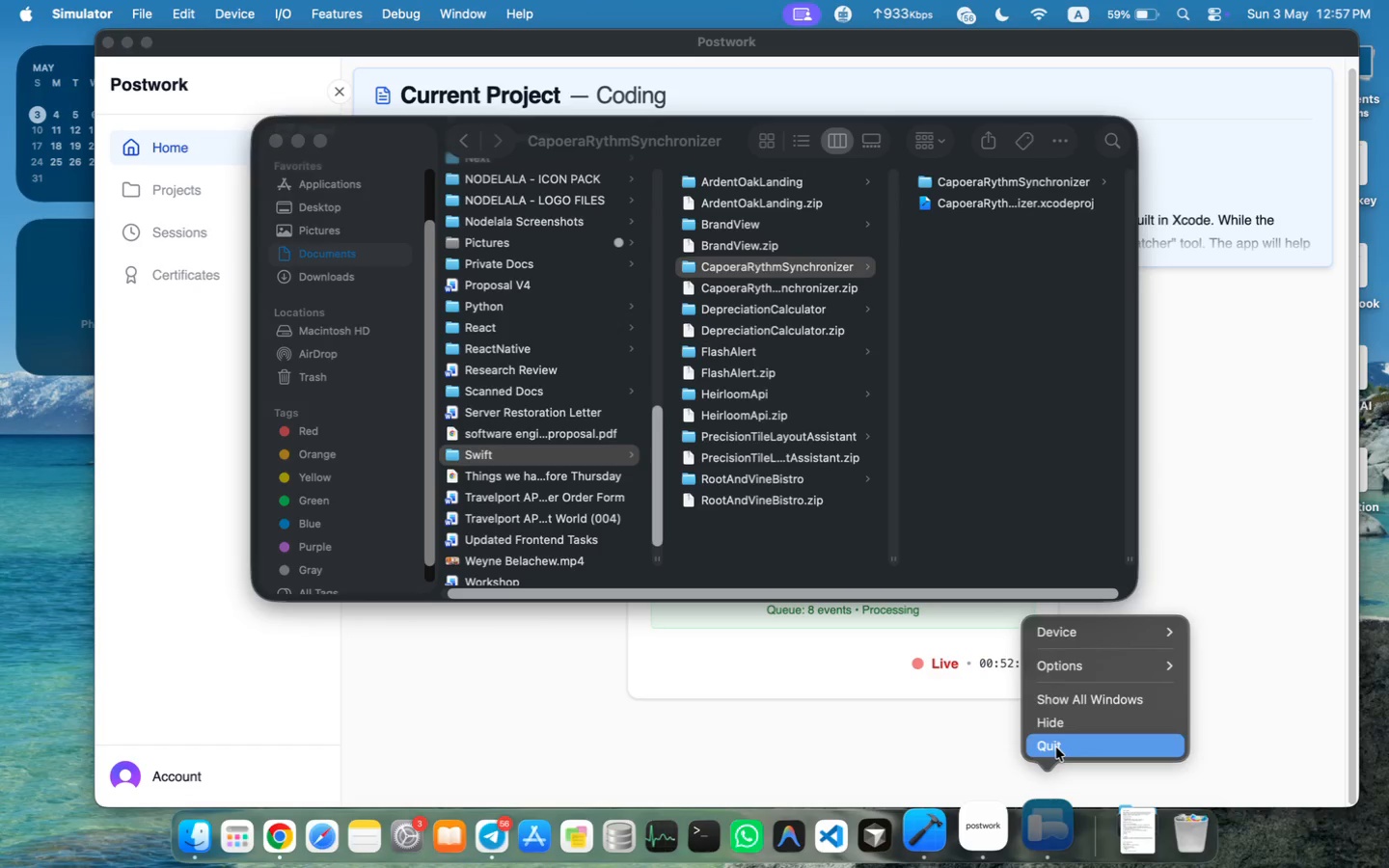 
left_click([1056, 747])
 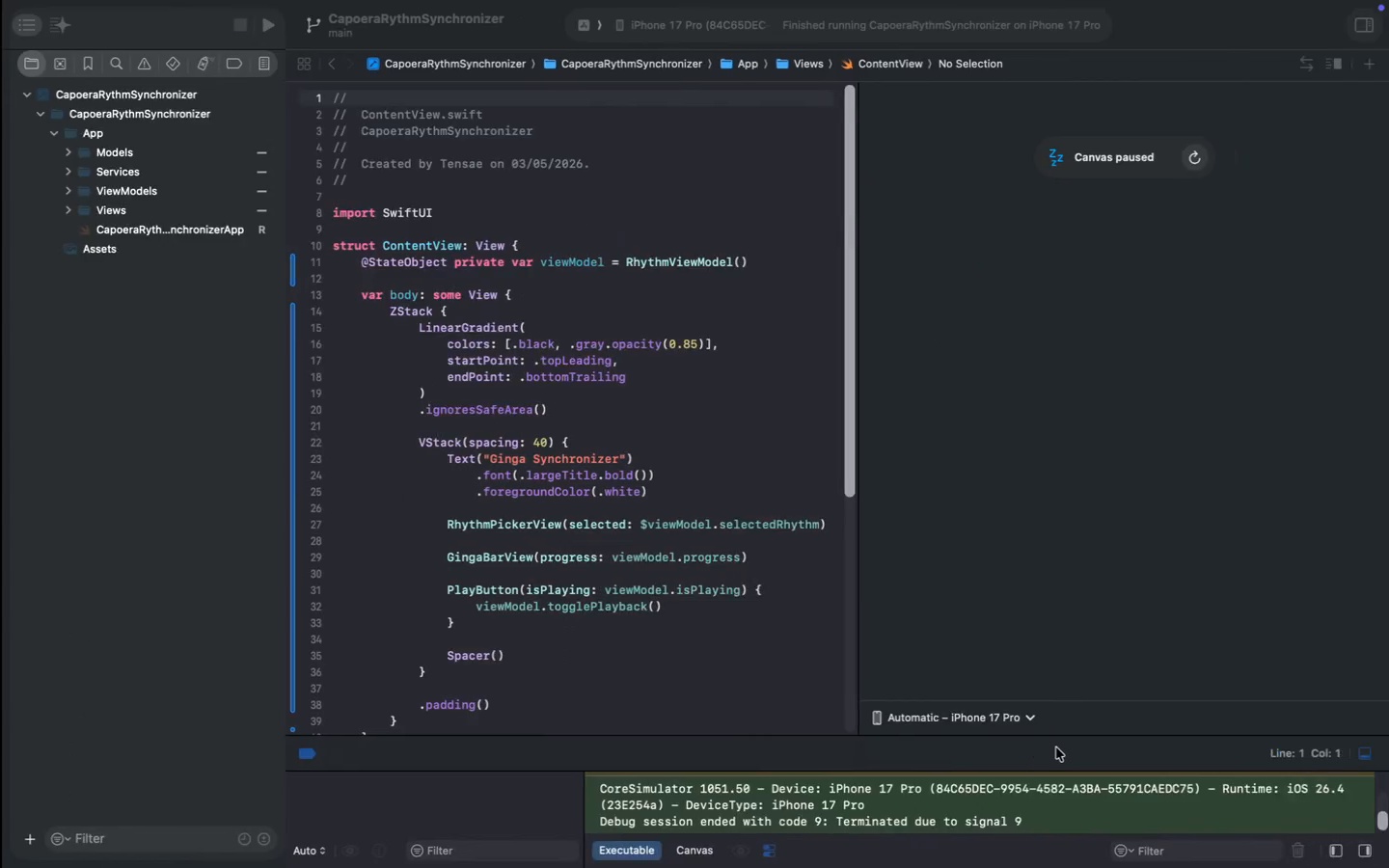 
wait(5.22)
 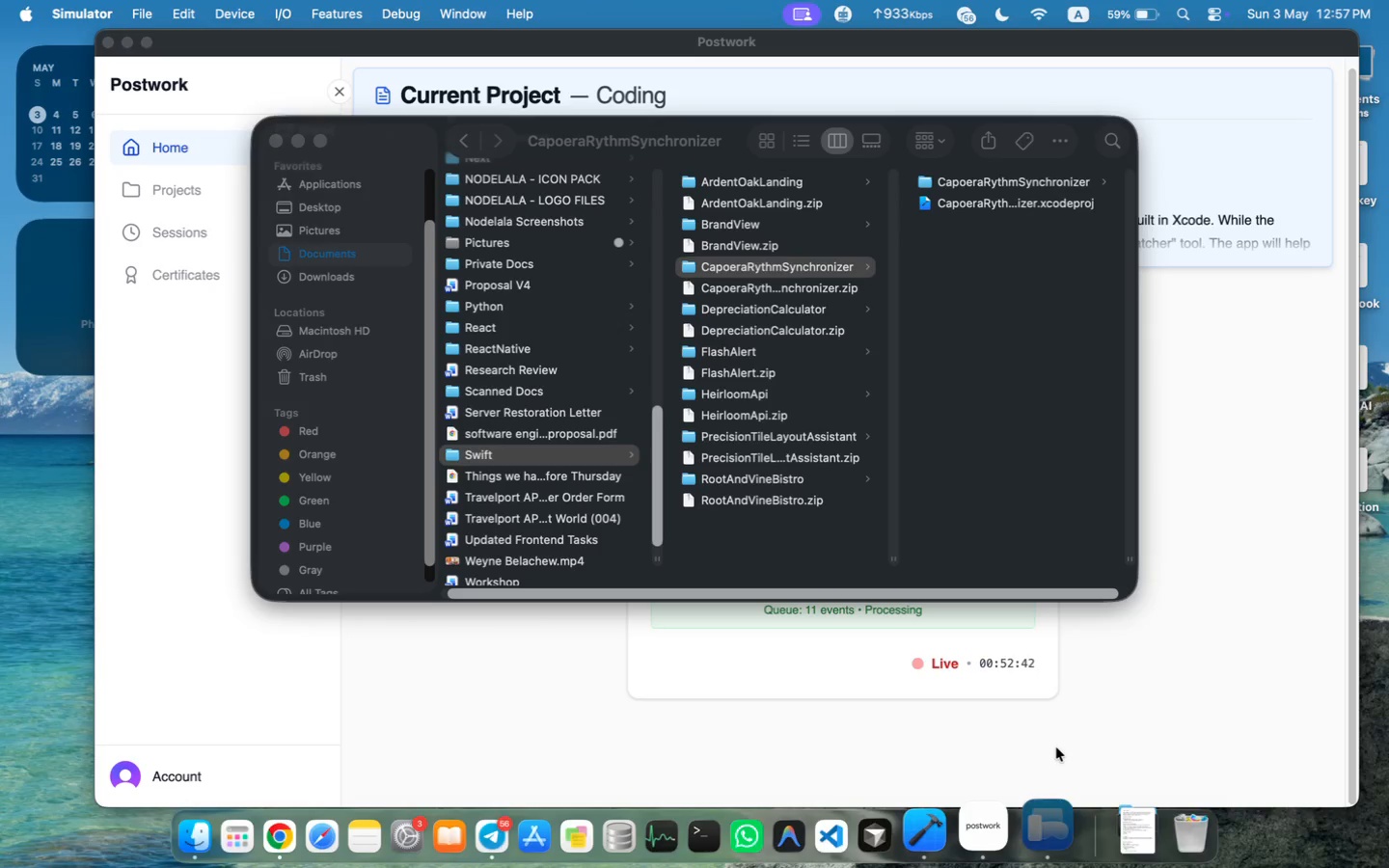 
hold_key(key=ShiftLeft, duration=0.63)
 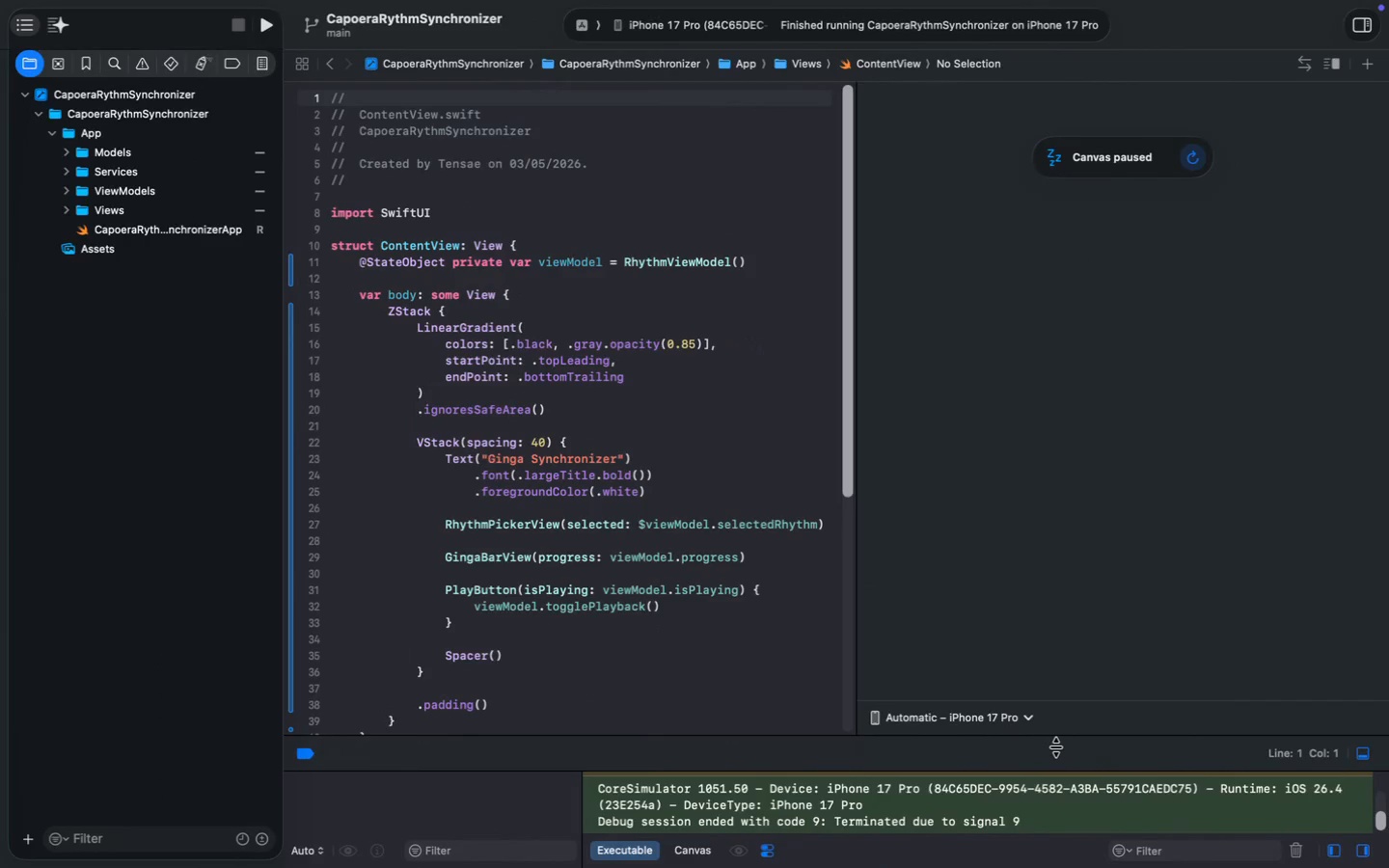 
key(Meta+Period)
 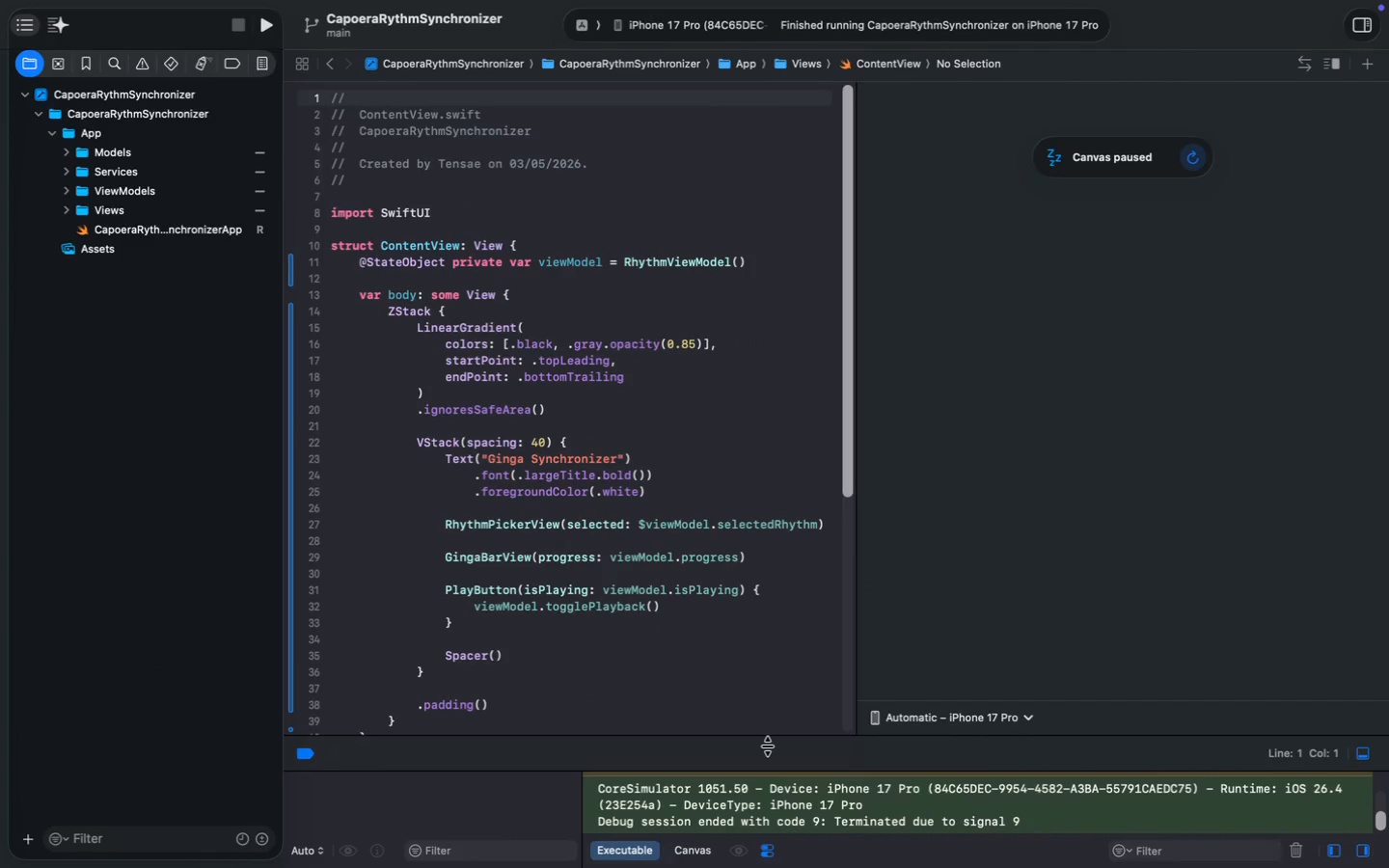 
key(Meta+Shift+K)
 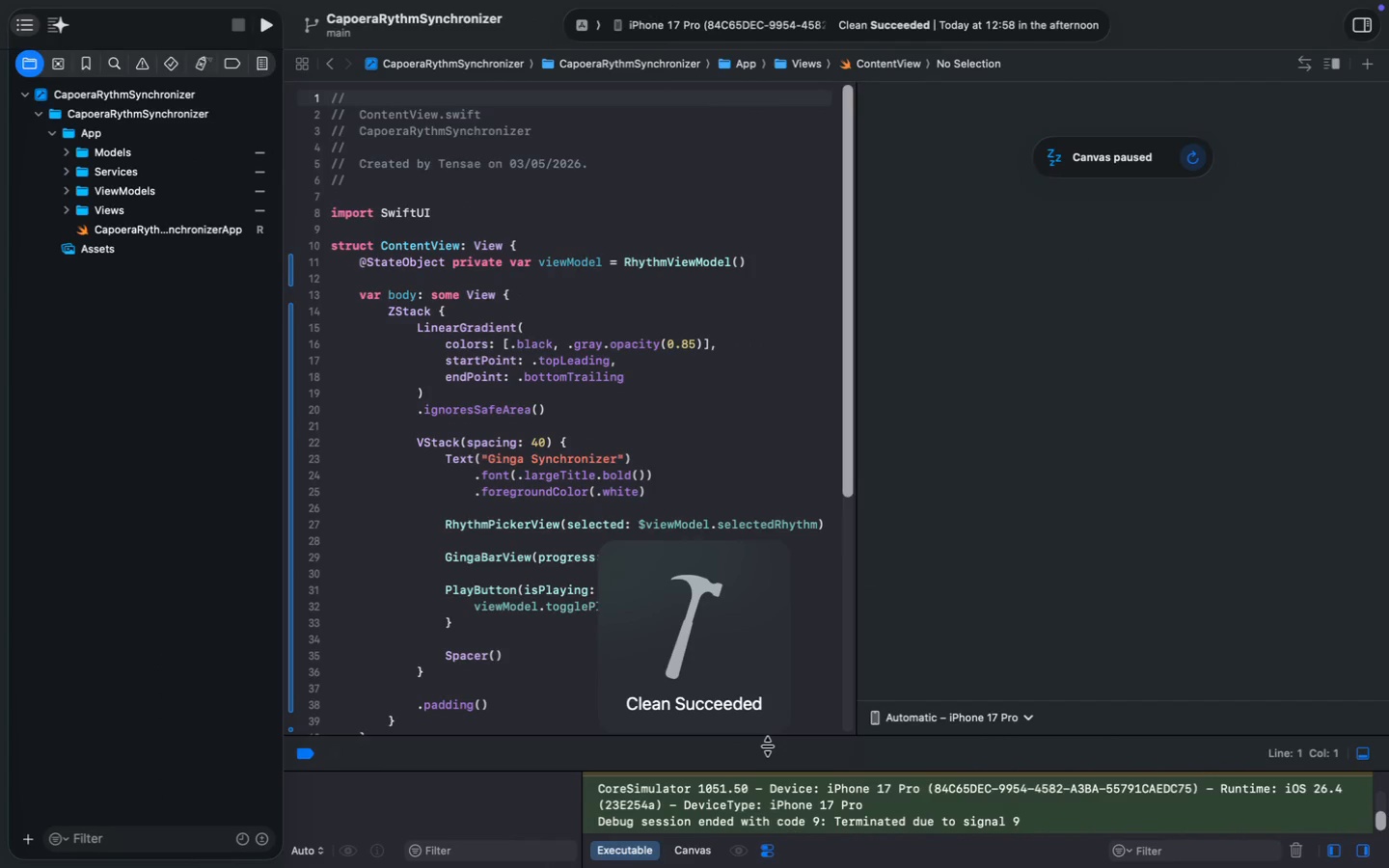 
key(Meta+Shift+5)
 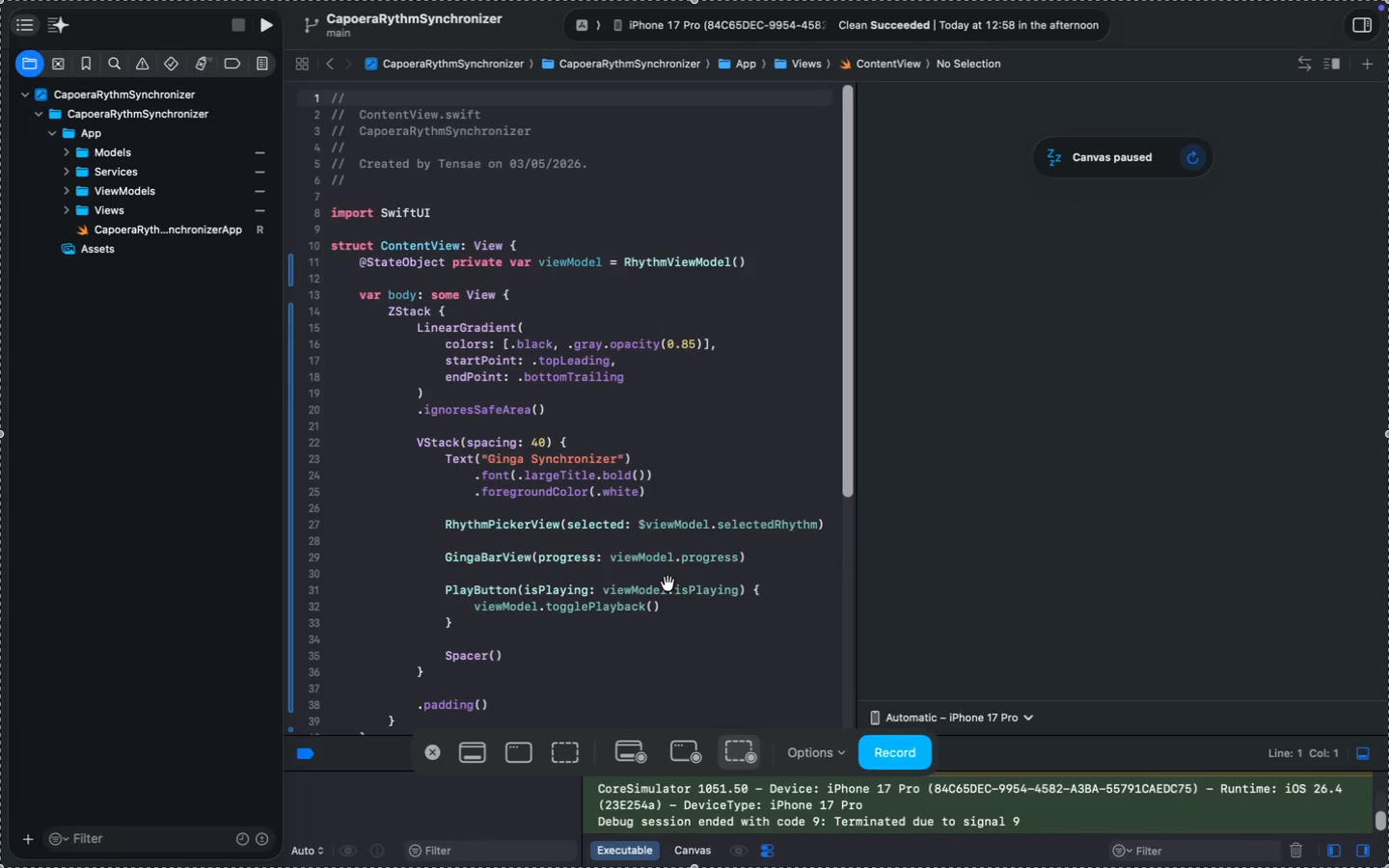 
wait(7.17)
 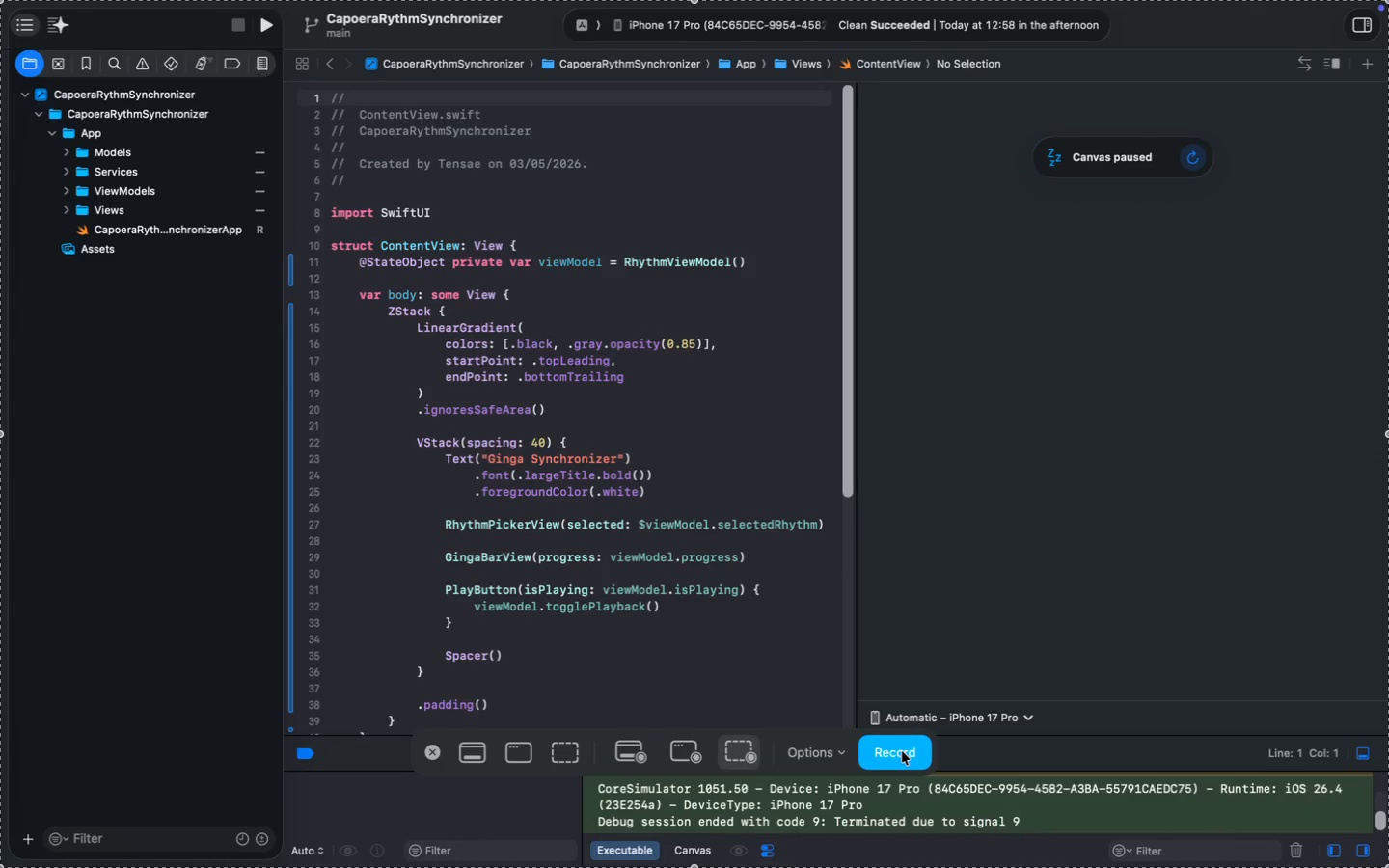 
left_click([902, 751])
 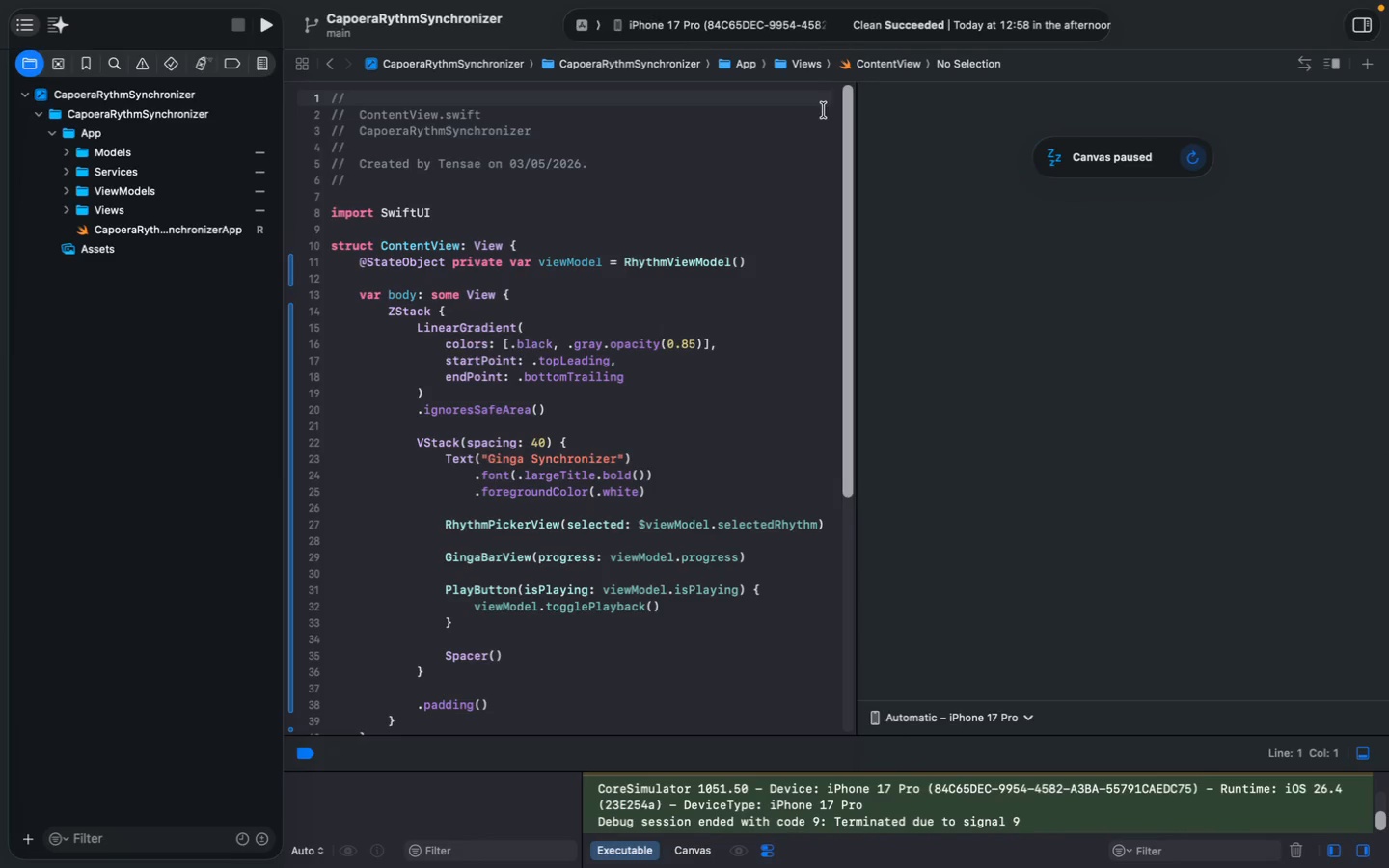 
hold_key(key=CommandLeft, duration=1.42)